 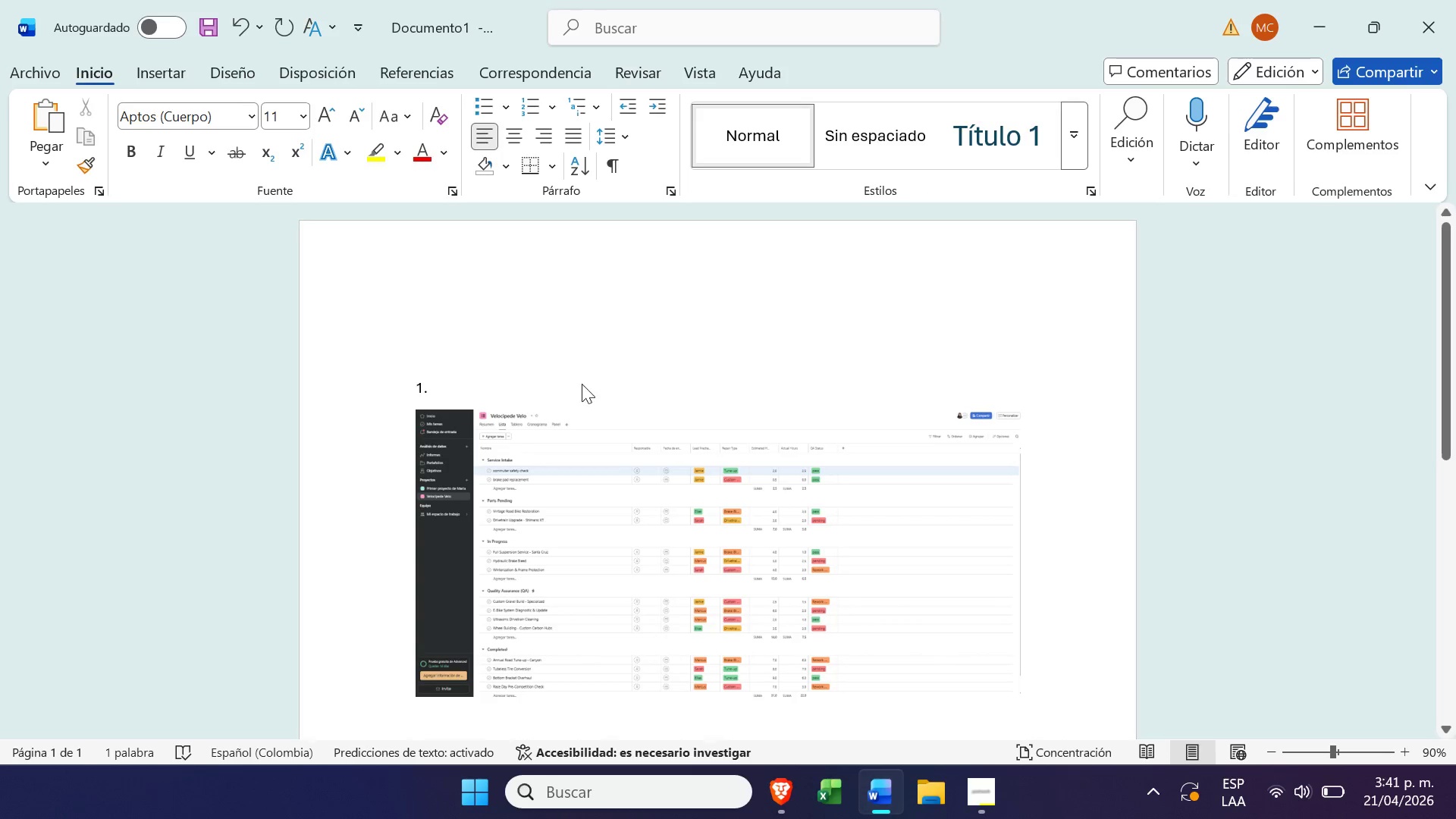 
key(Control+V)
 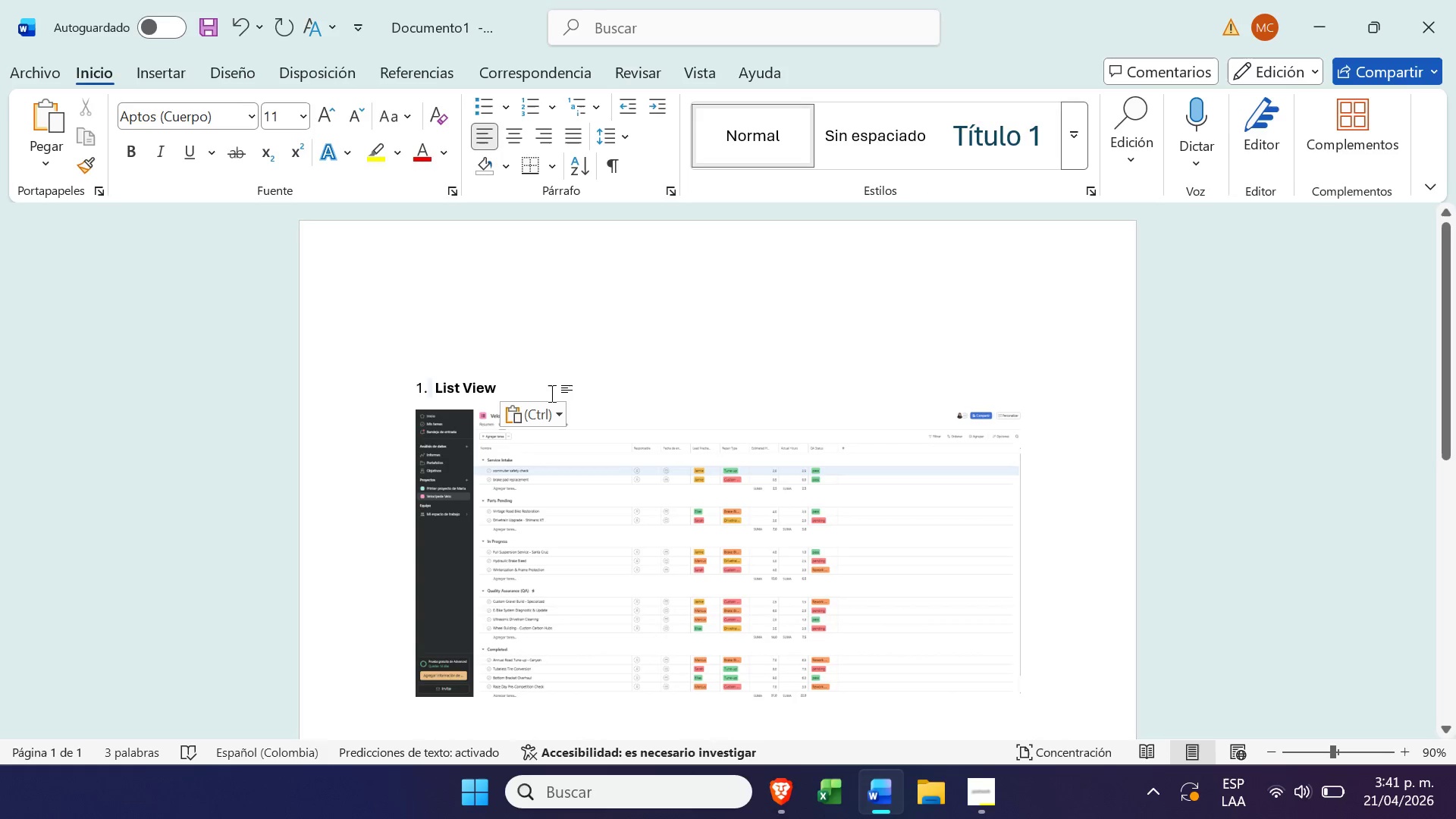 
key(Enter)
 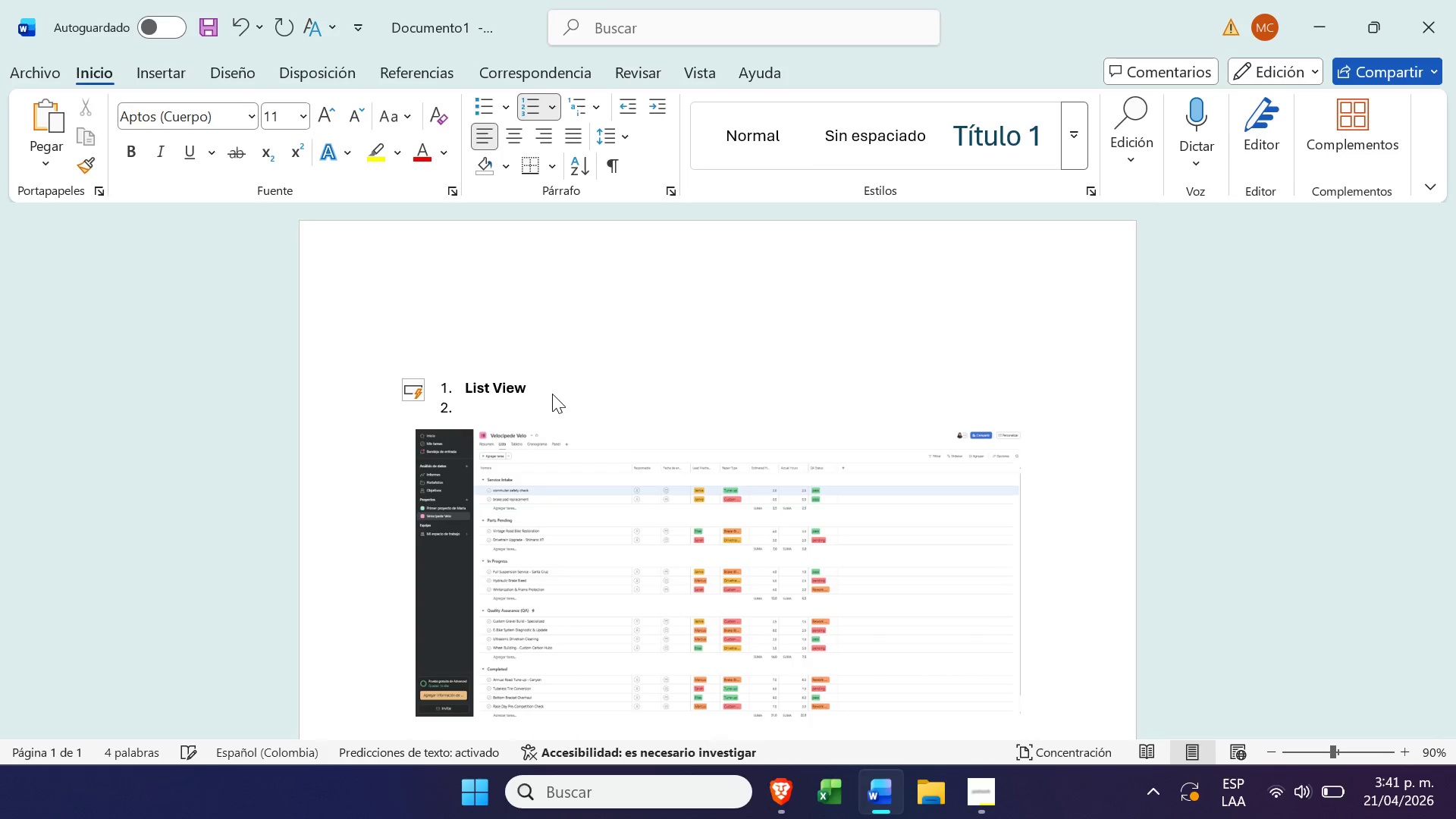 
key(Backspace)
 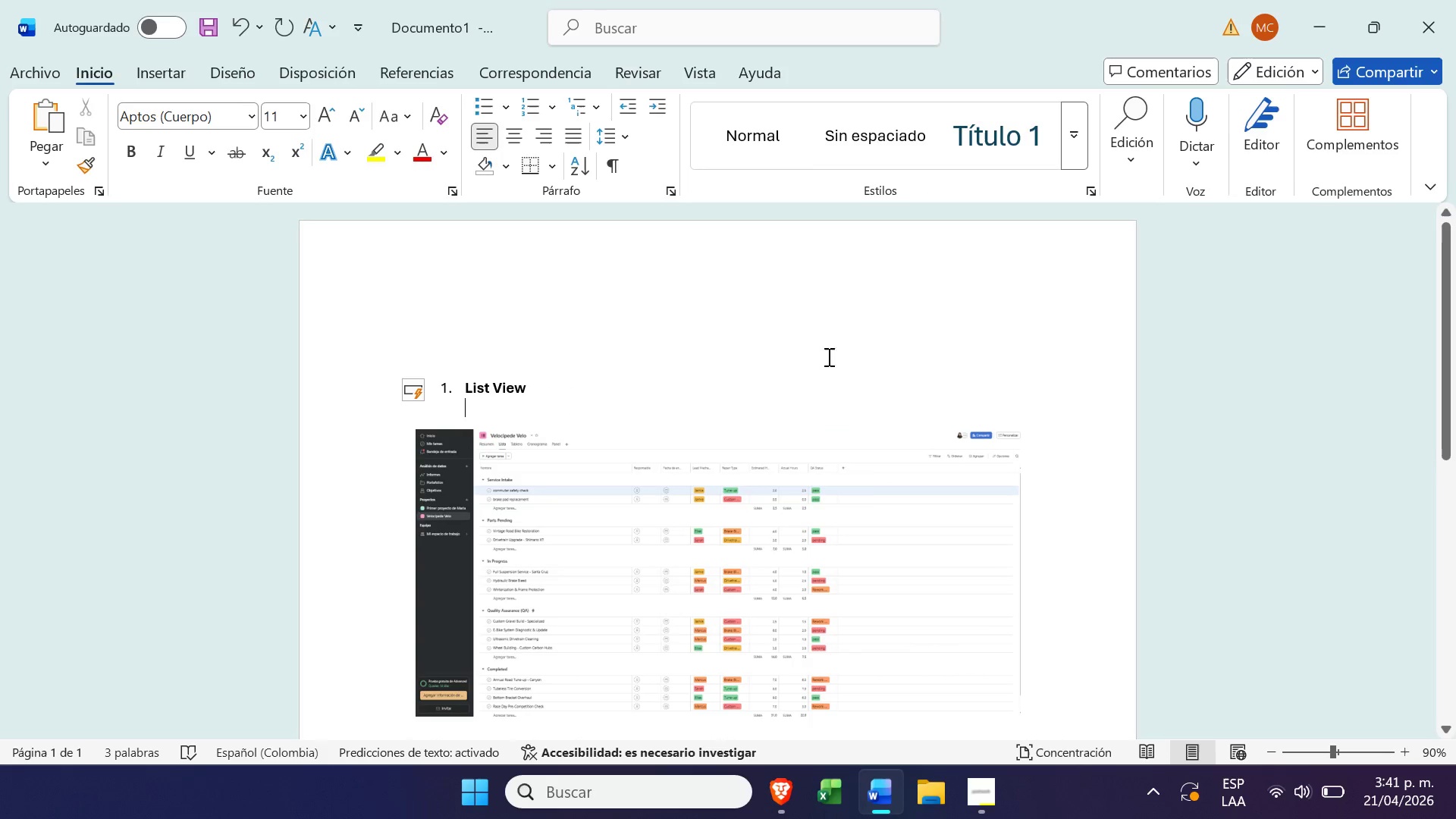 
scroll: coordinate [867, 495], scroll_direction: down, amount: 4.0
 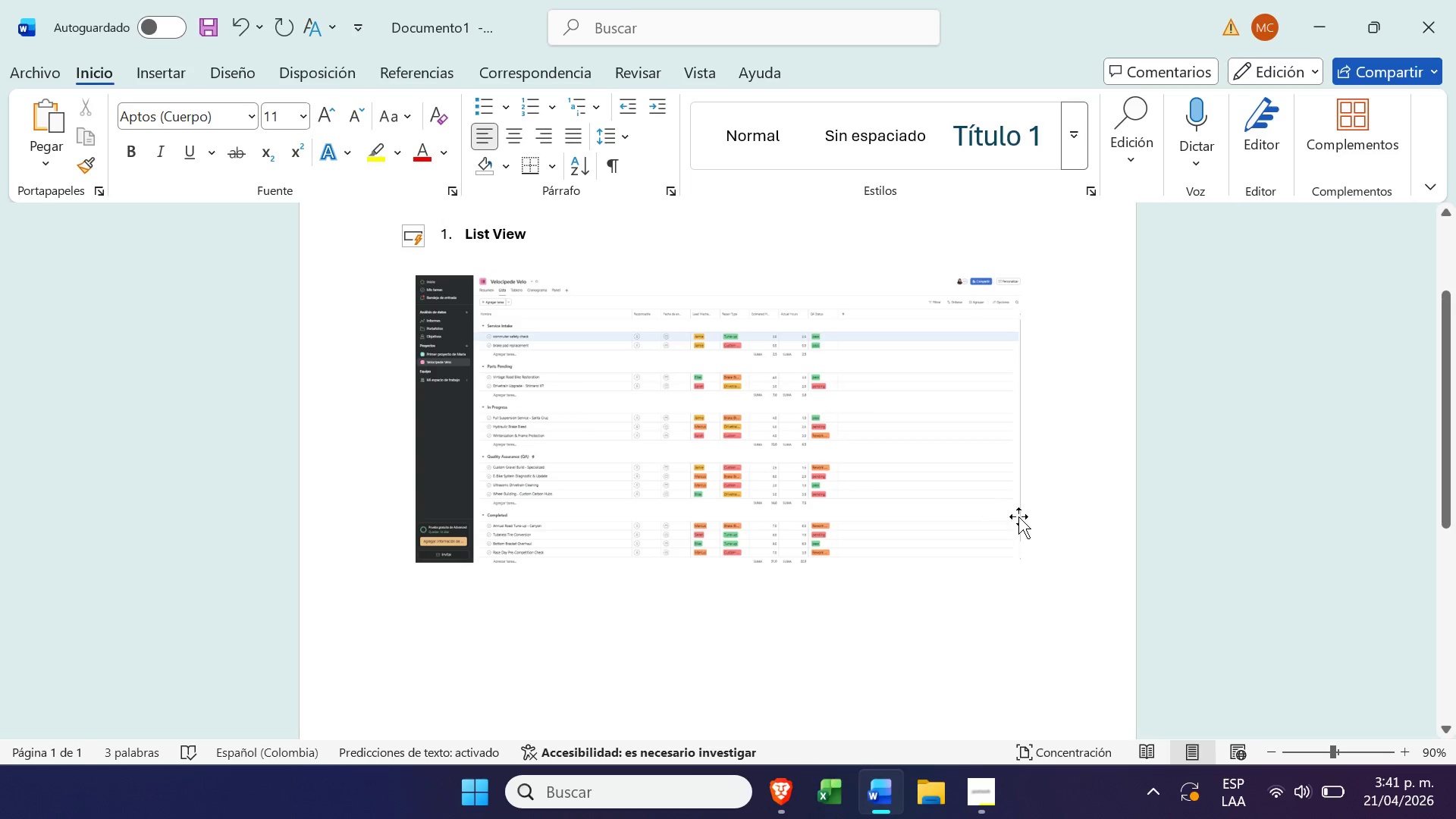 
left_click([1057, 544])
 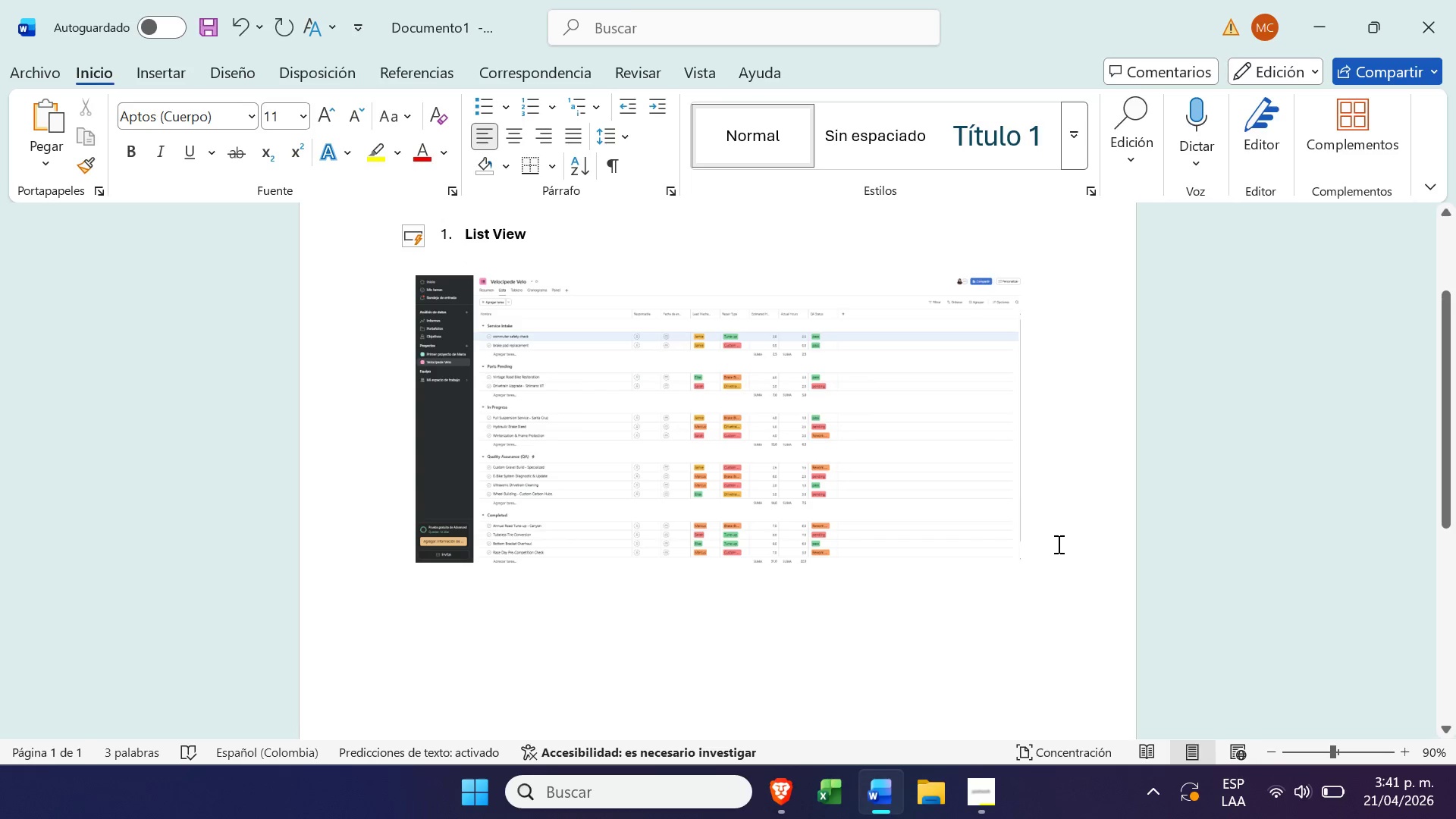 
key(Enter)
 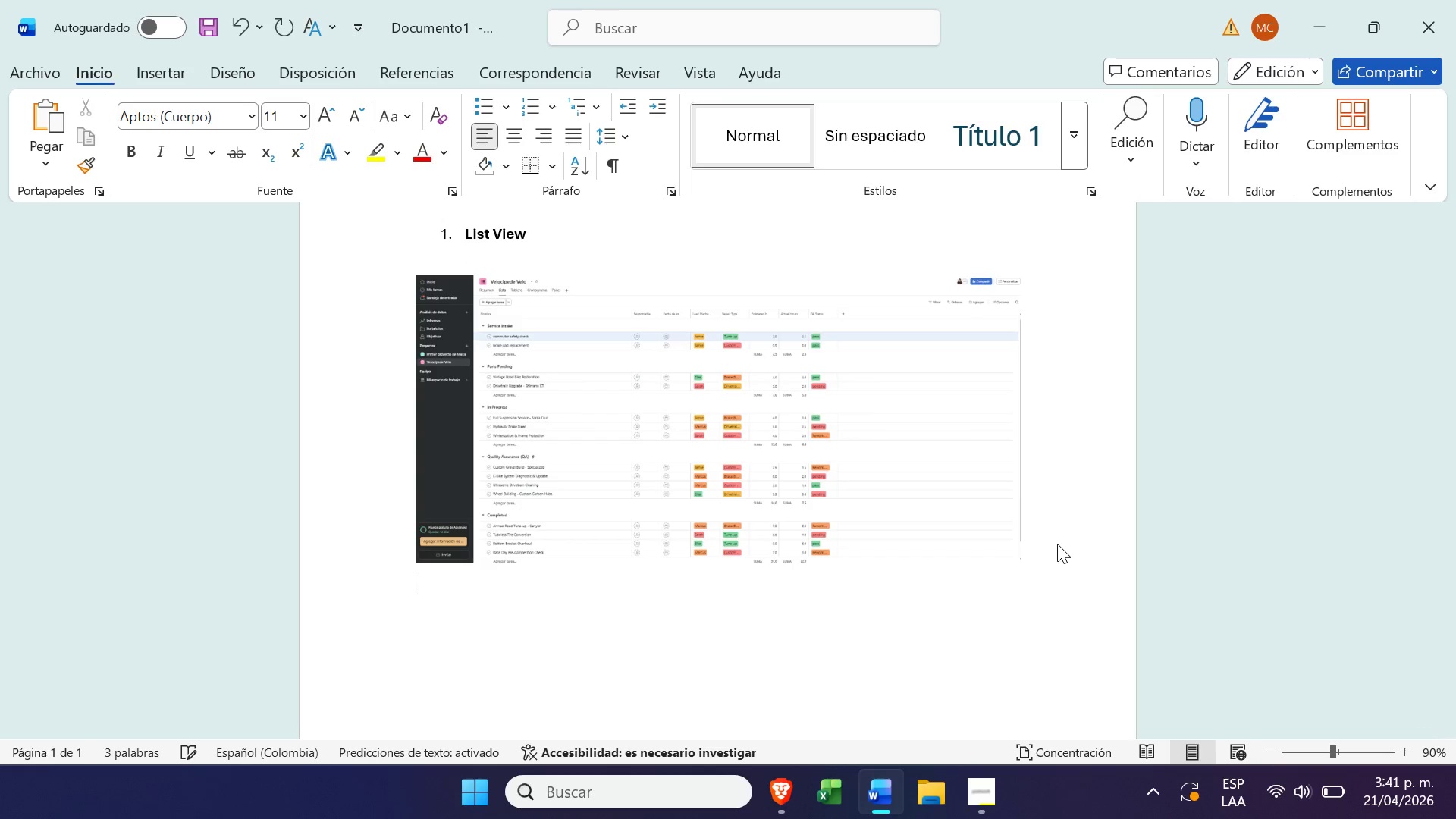 
key(Enter)
 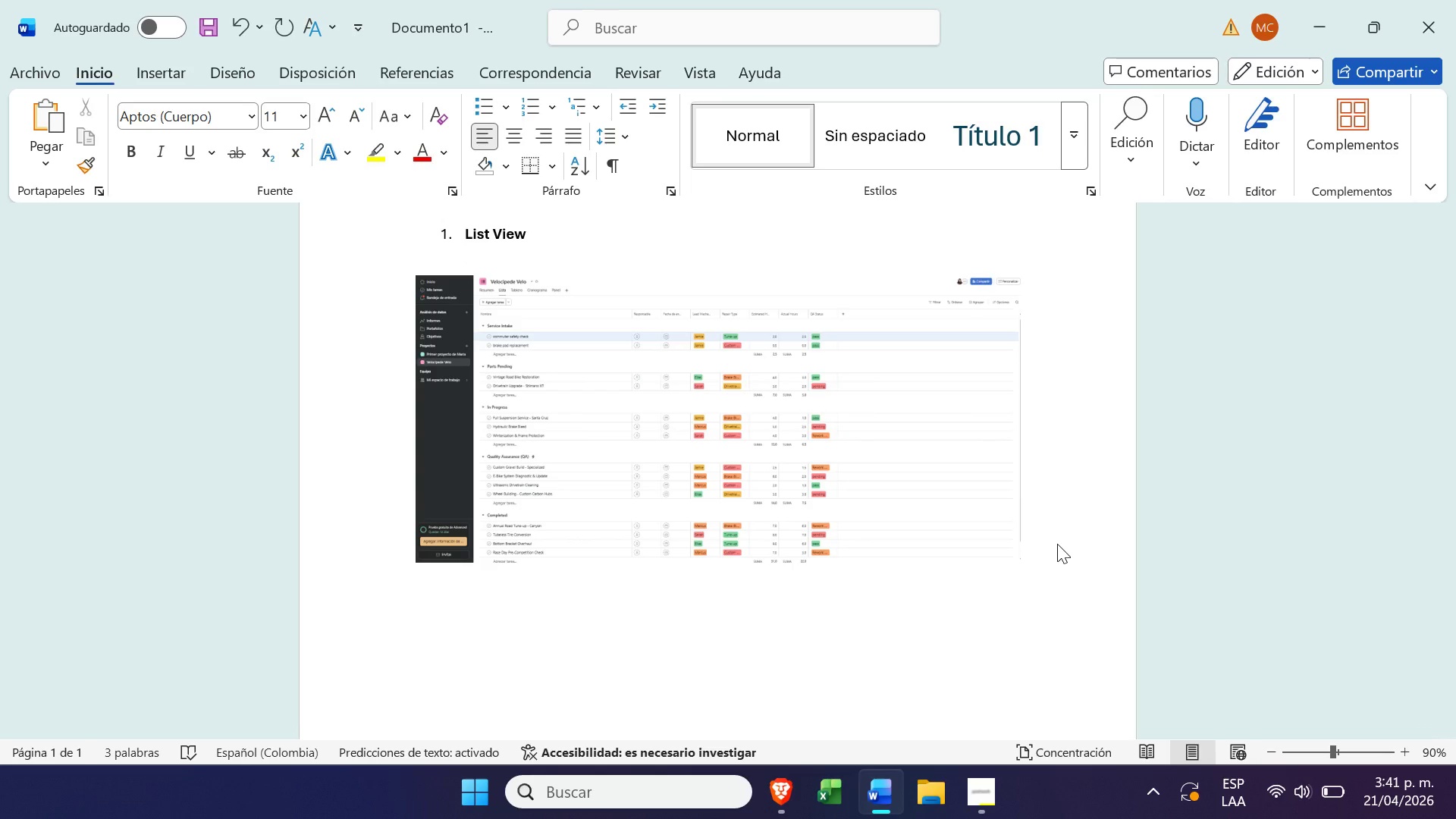 
key(2)
 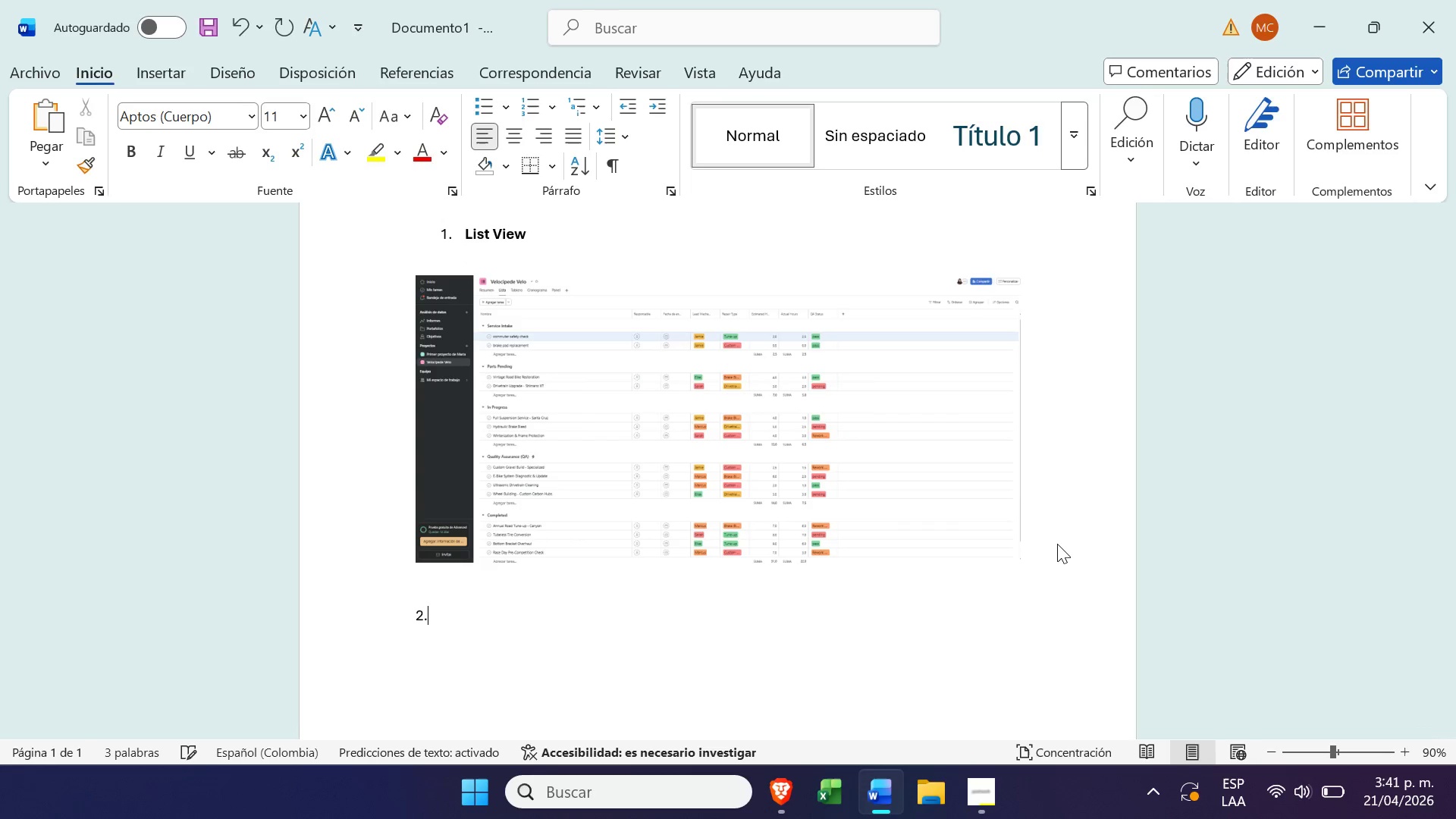 
key(Period)
 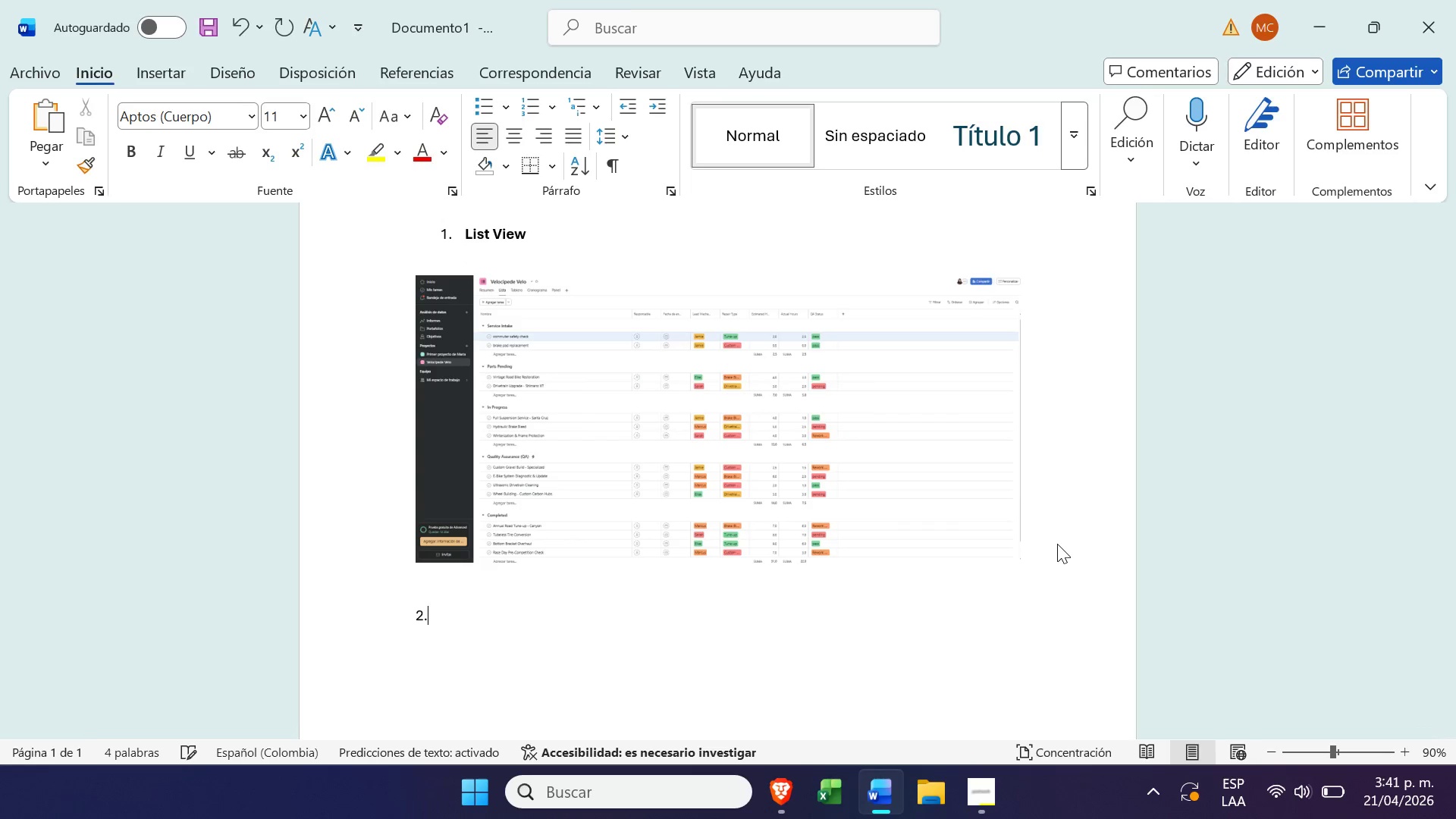 
key(Space)
 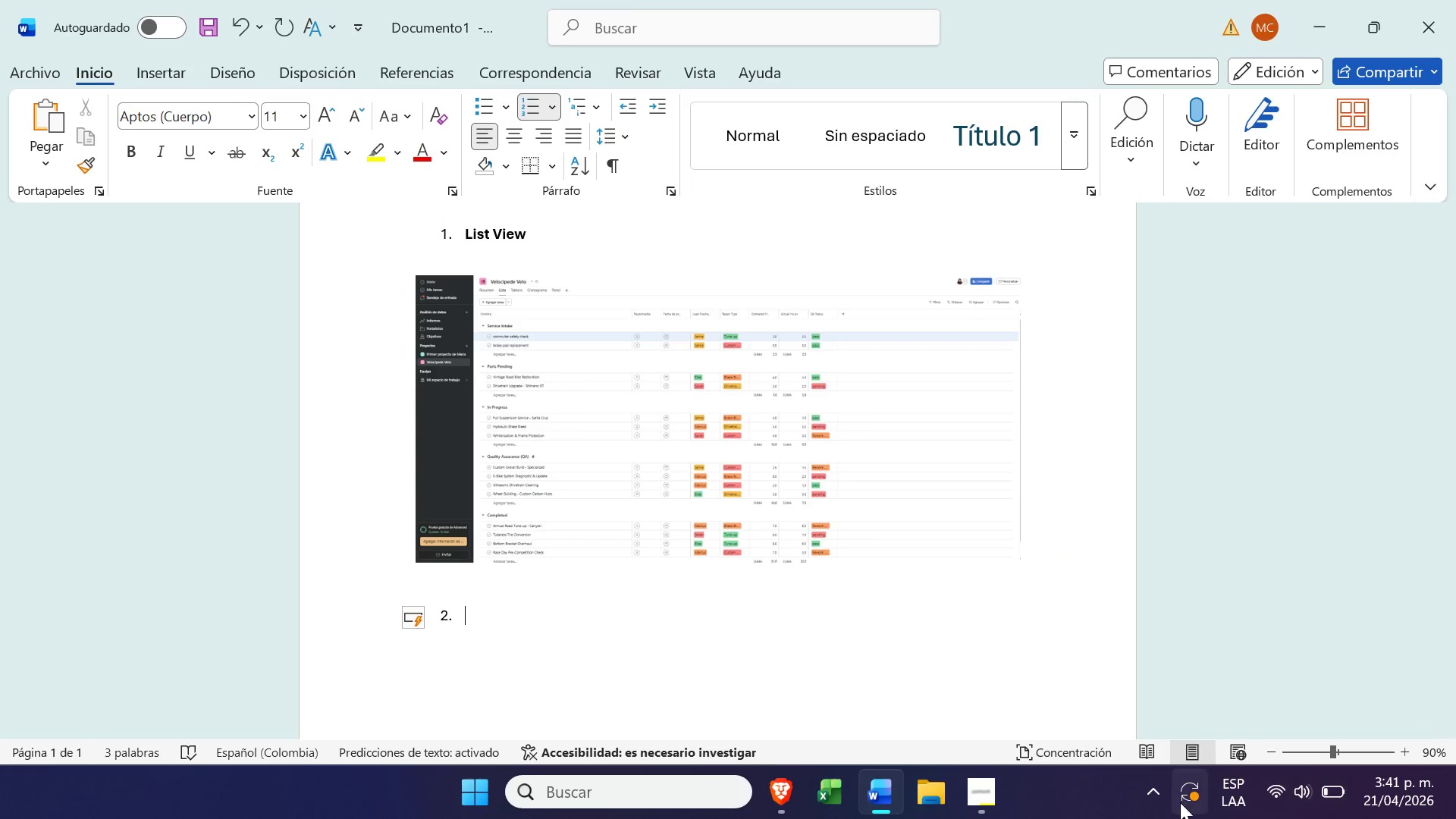 
left_click([976, 793])